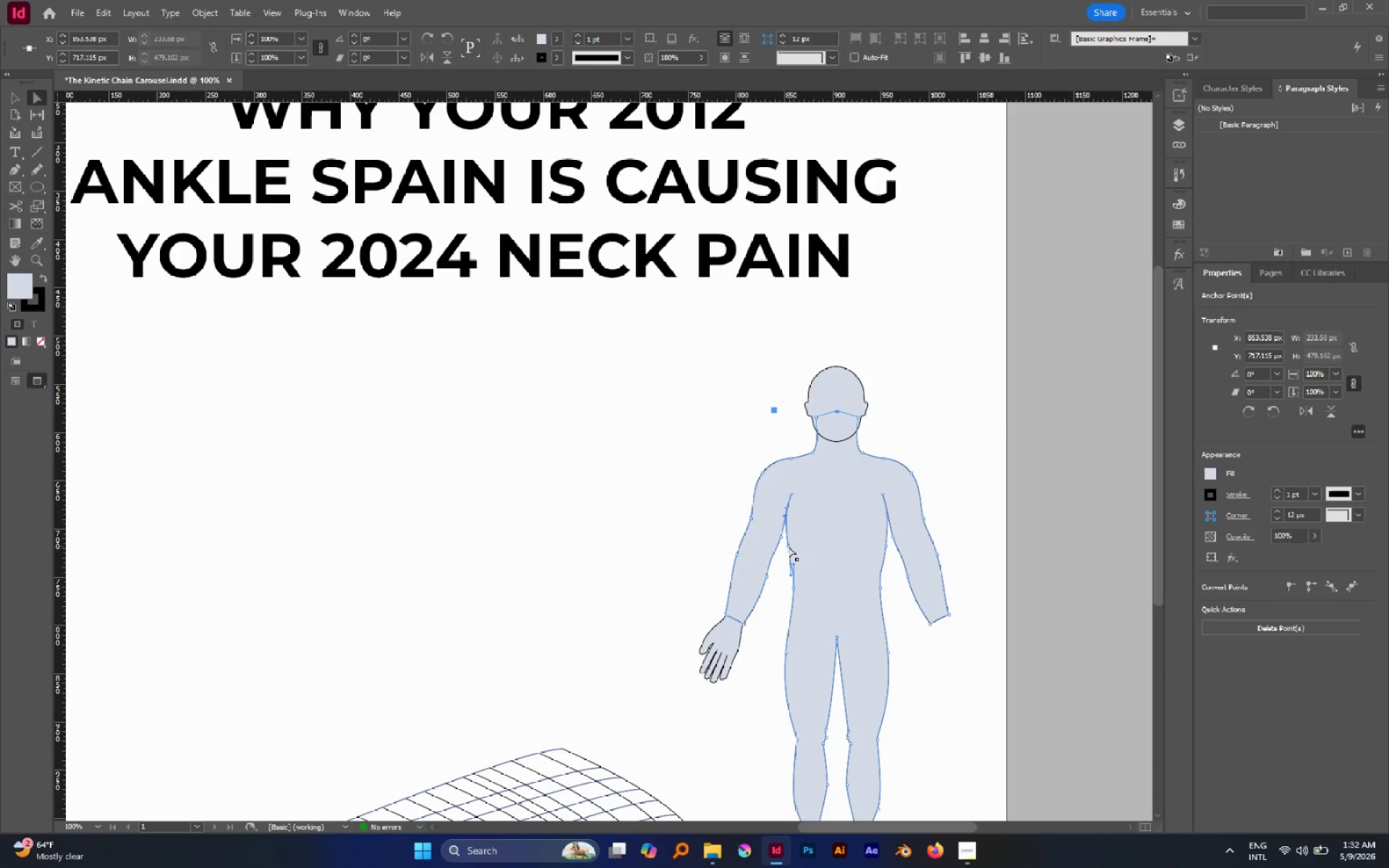 
left_click_drag(start_coordinate=[789, 546], to_coordinate=[793, 542])
 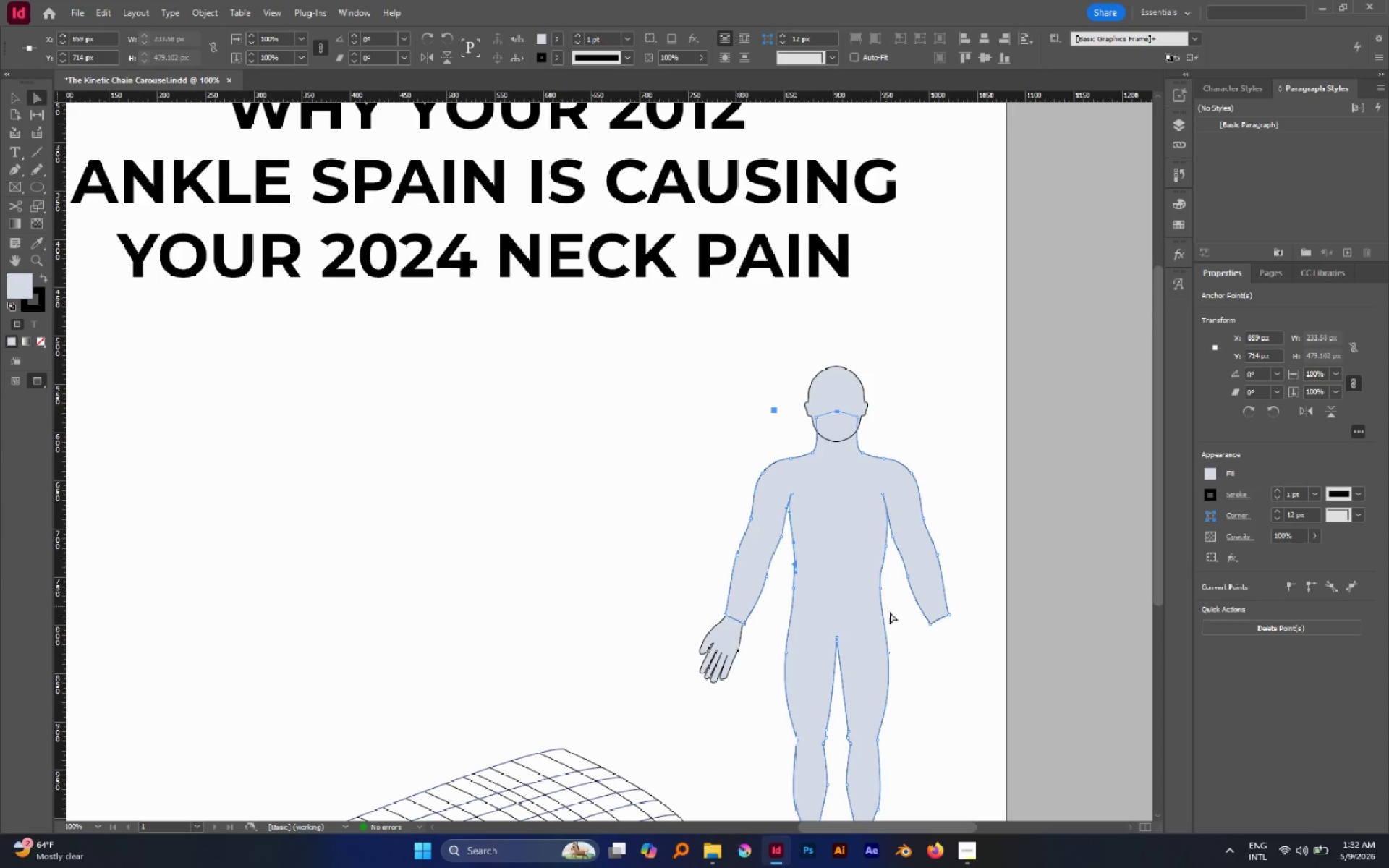 
key(S)
 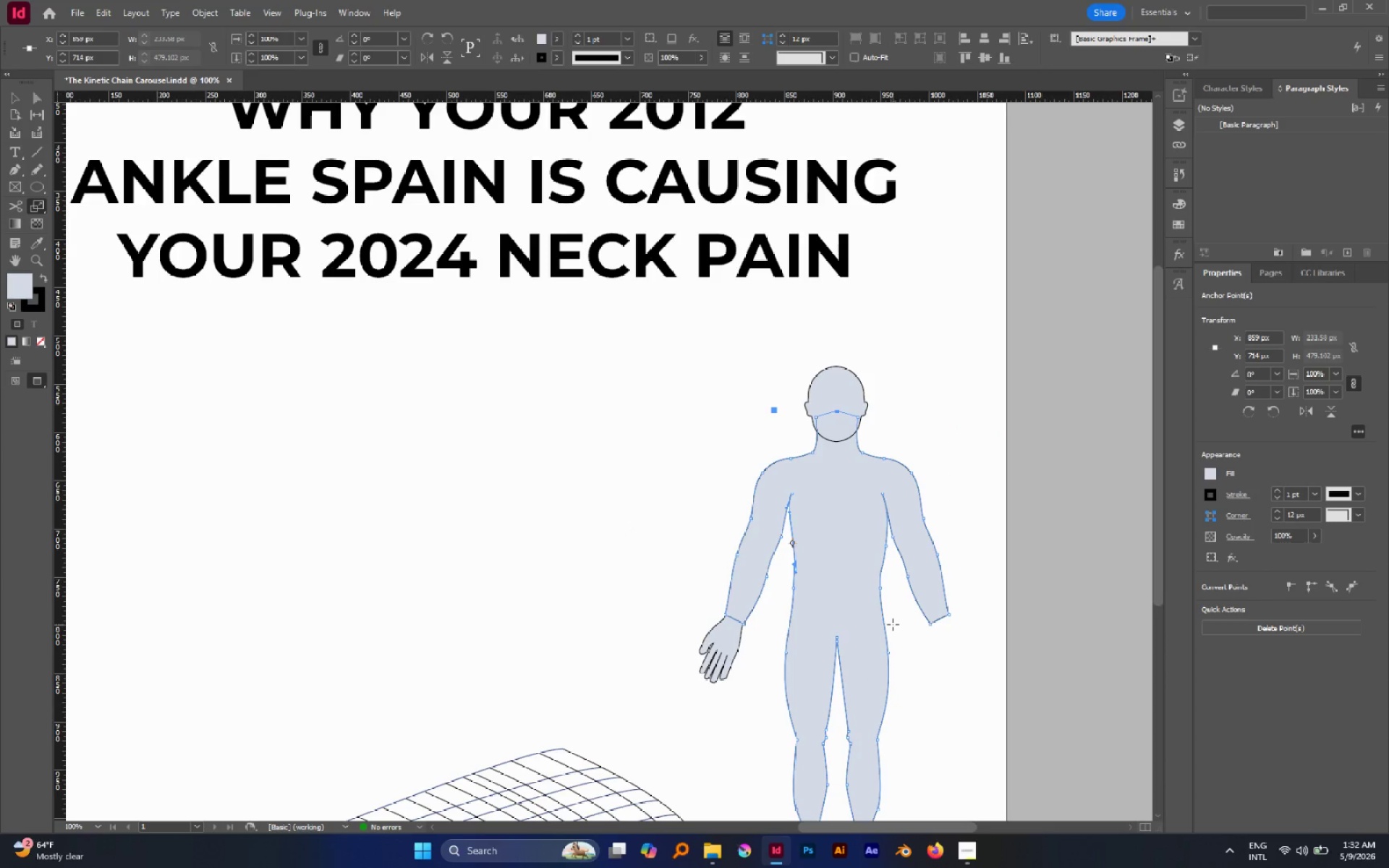 
left_click_drag(start_coordinate=[893, 624], to_coordinate=[865, 574])
 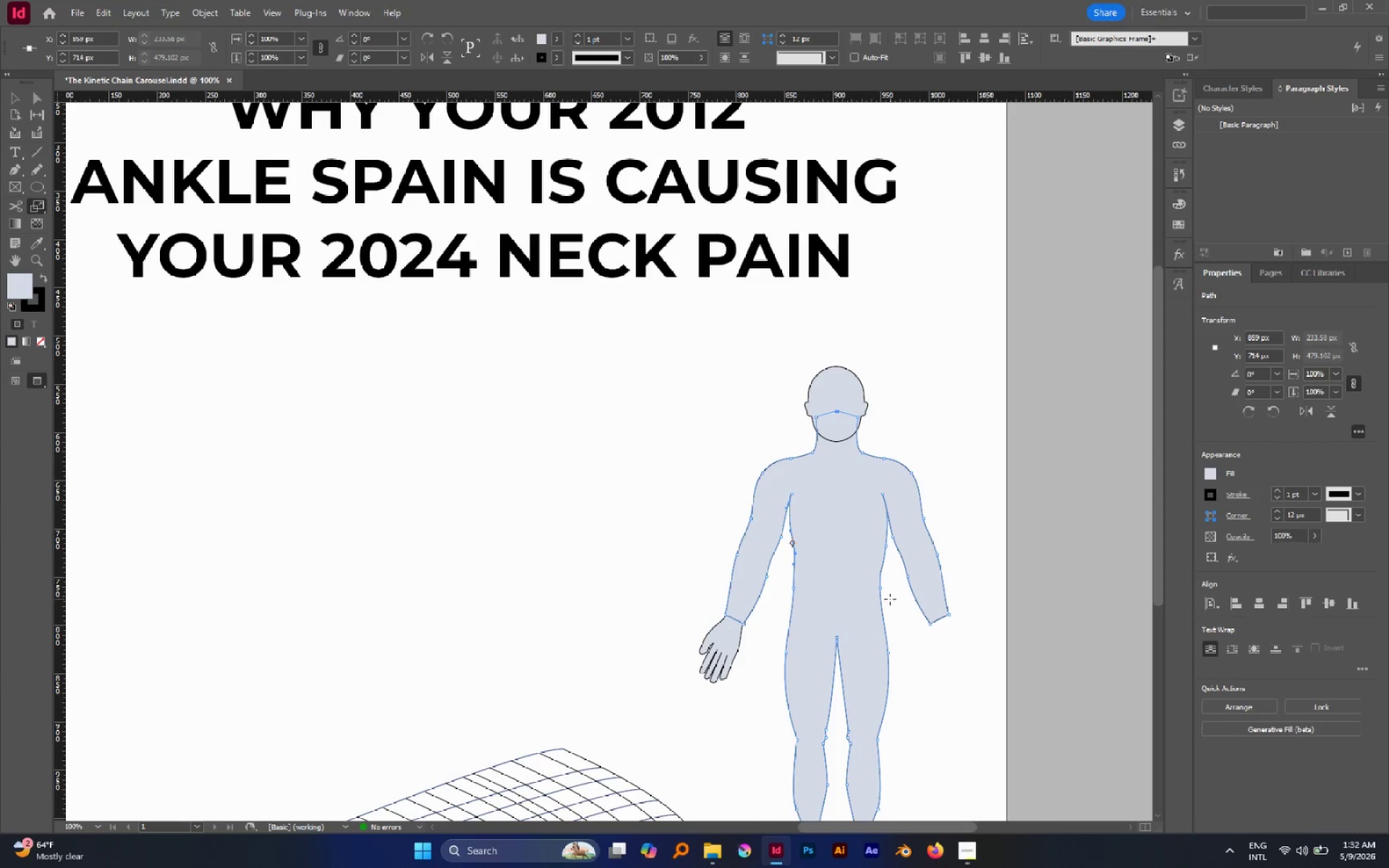 
key(A)
 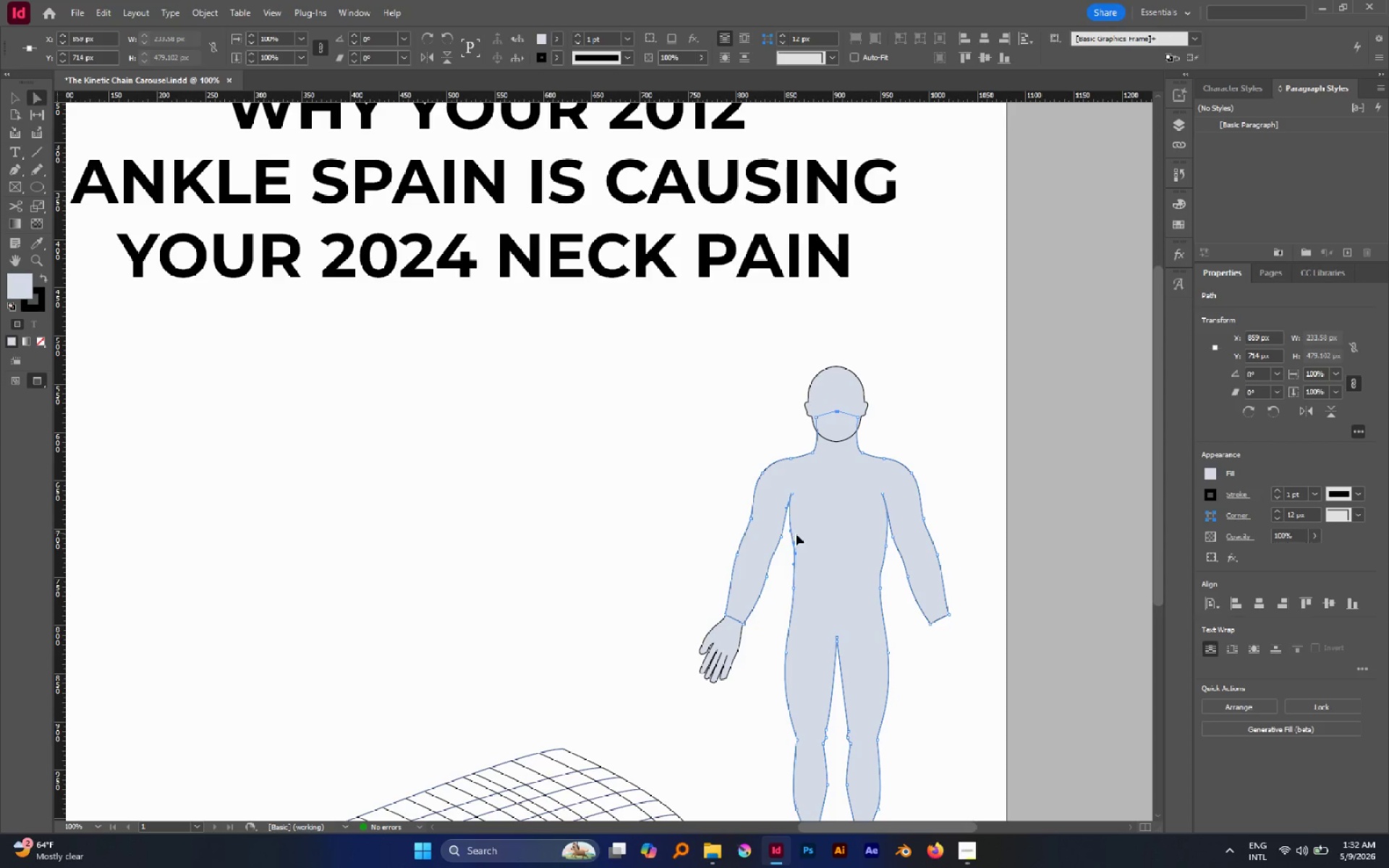 
hold_key(key=AltLeft, duration=0.77)
scroll: coordinate [799, 545], scroll_direction: up, amount: 3.0
 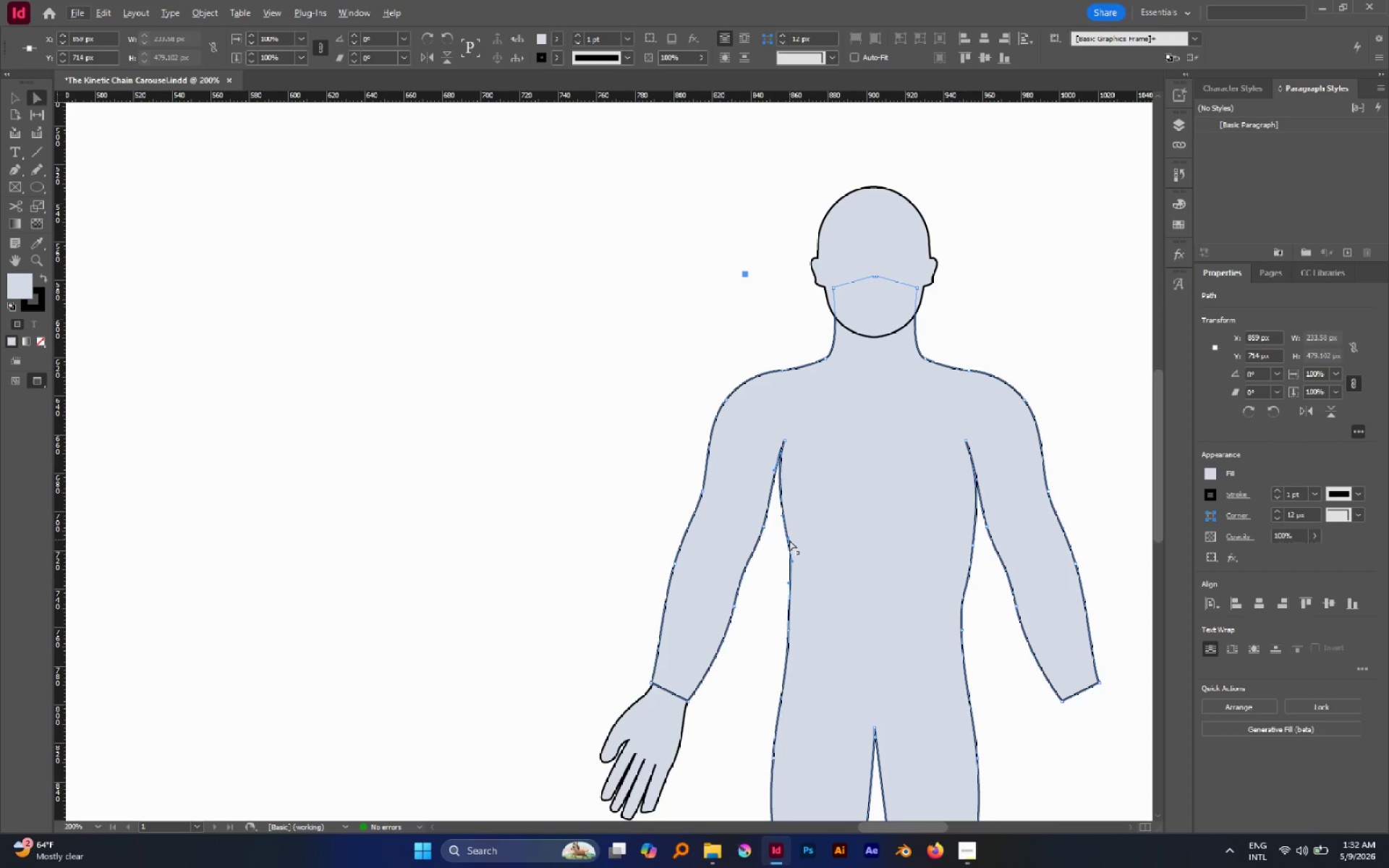 
left_click_drag(start_coordinate=[788, 538], to_coordinate=[783, 536])
 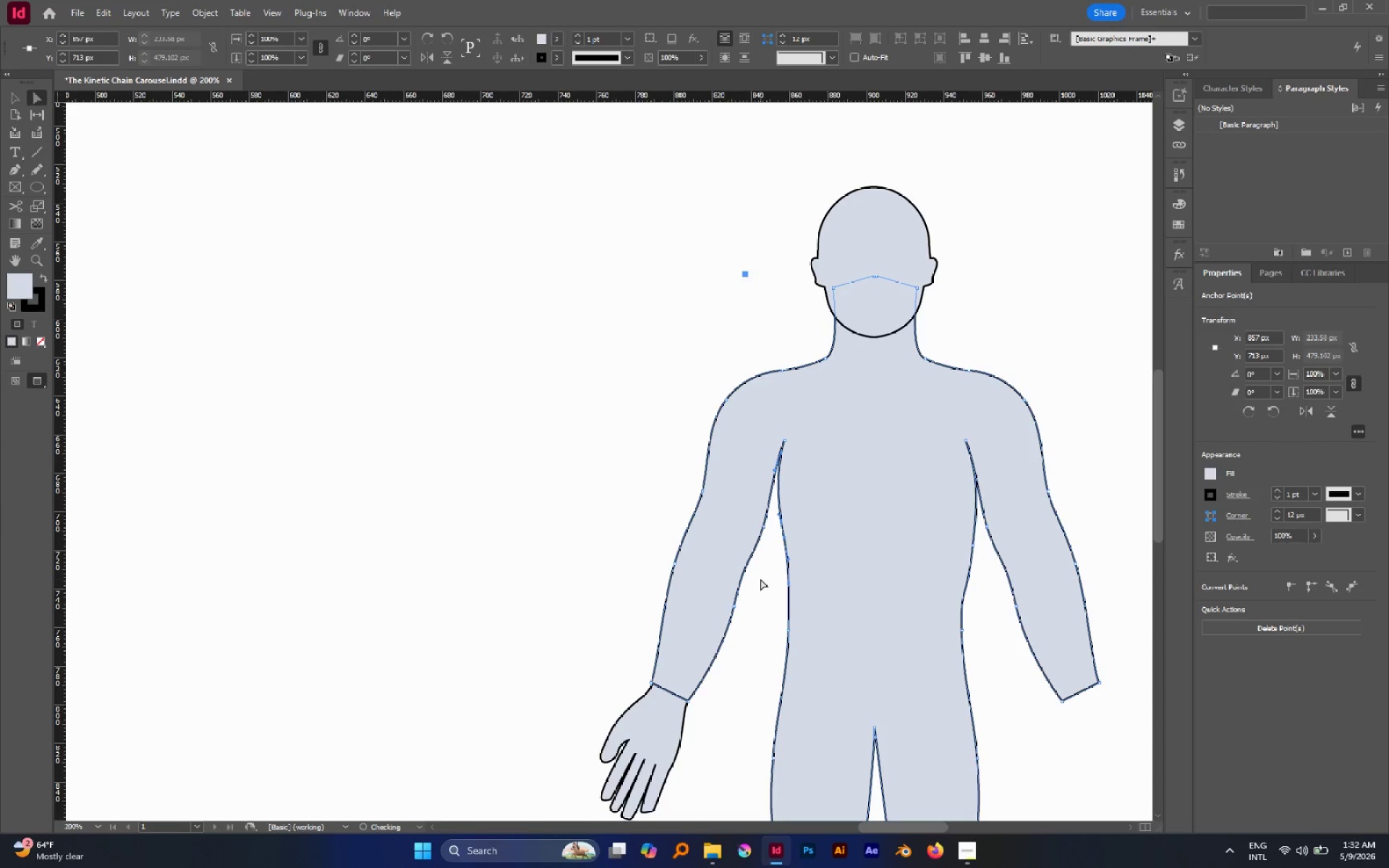 
left_click([760, 579])
 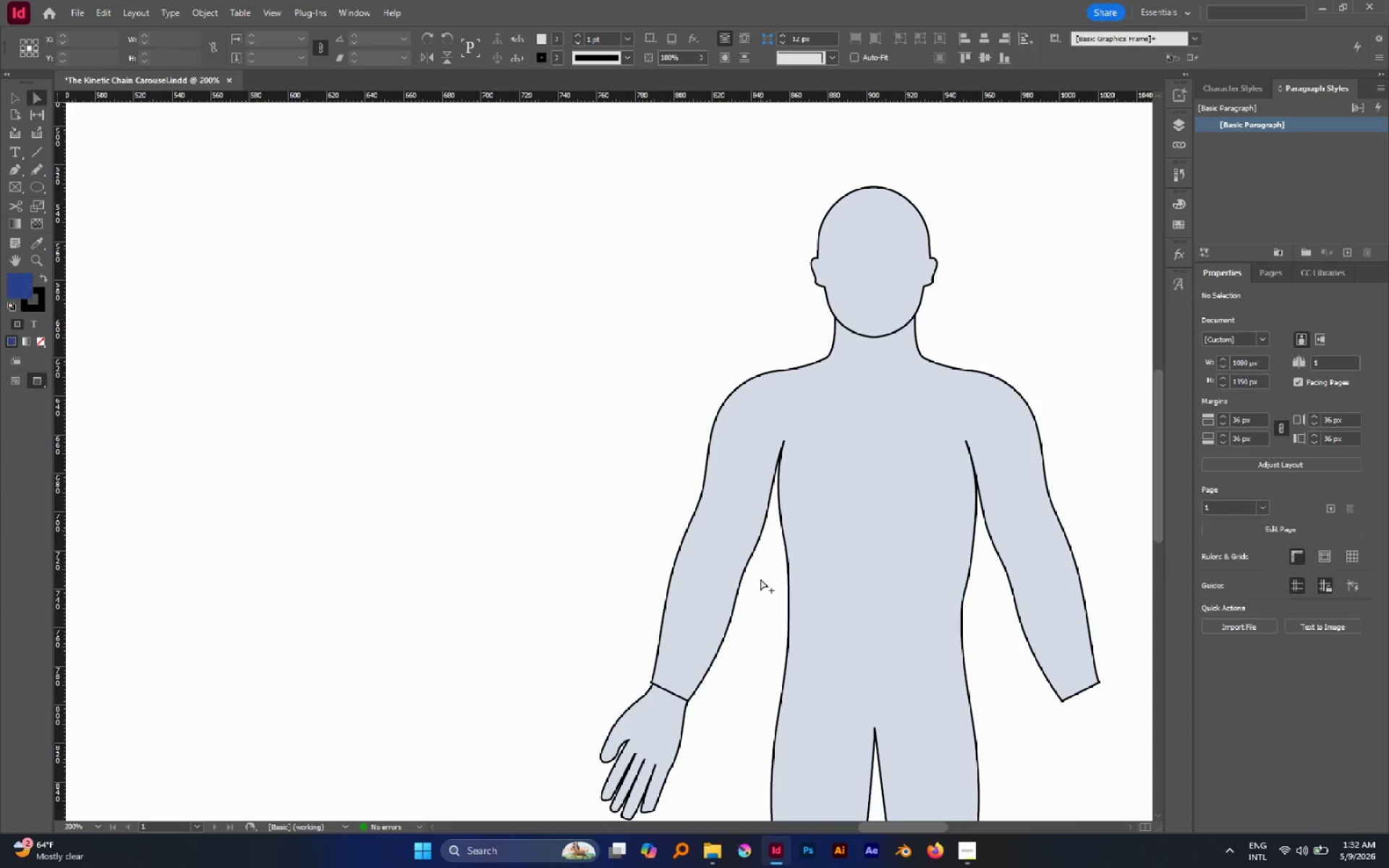 
hold_key(key=AltLeft, duration=1.2)
scroll: coordinate [943, 516], scroll_direction: down, amount: 7.0
 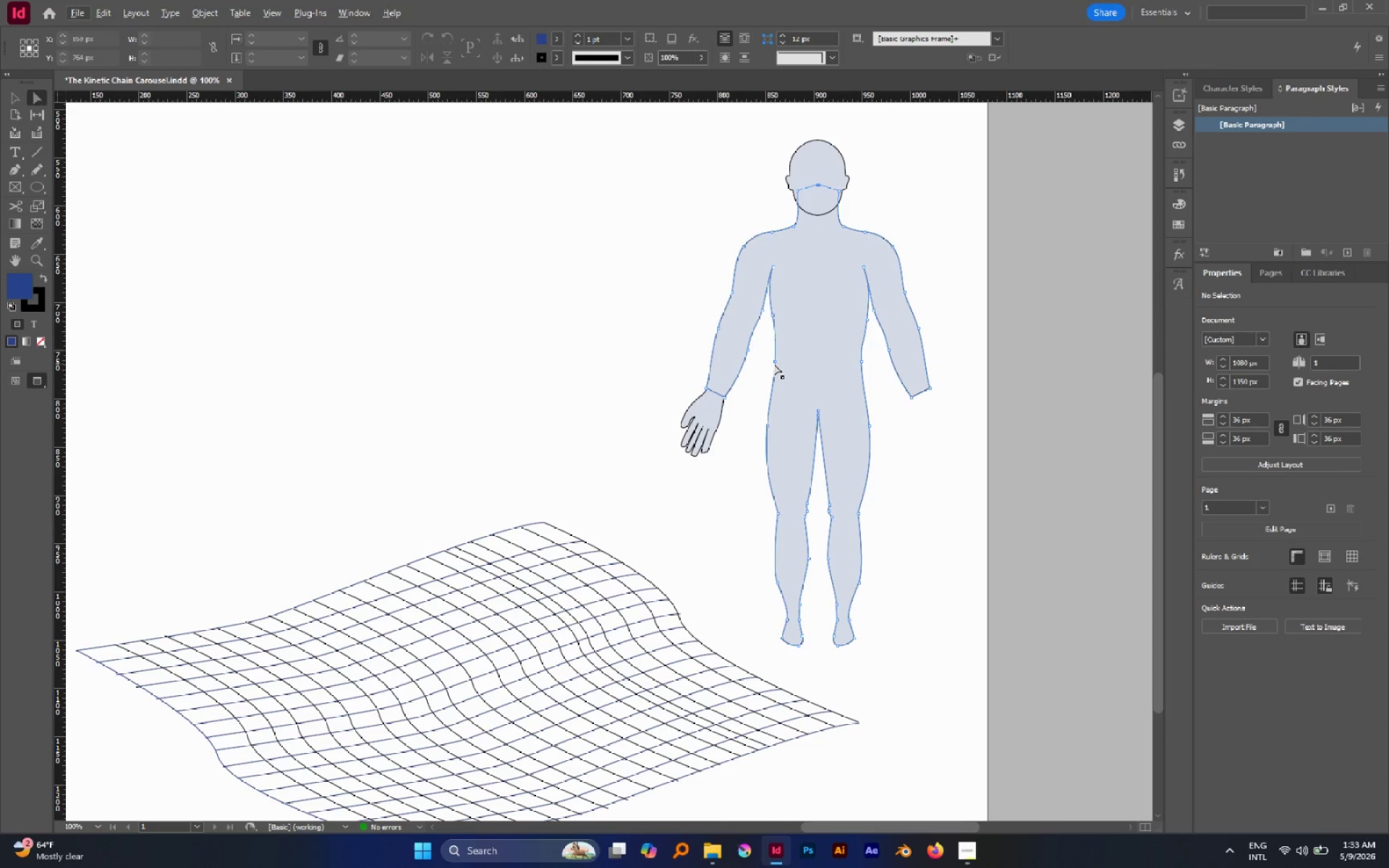 
wait(6.95)
 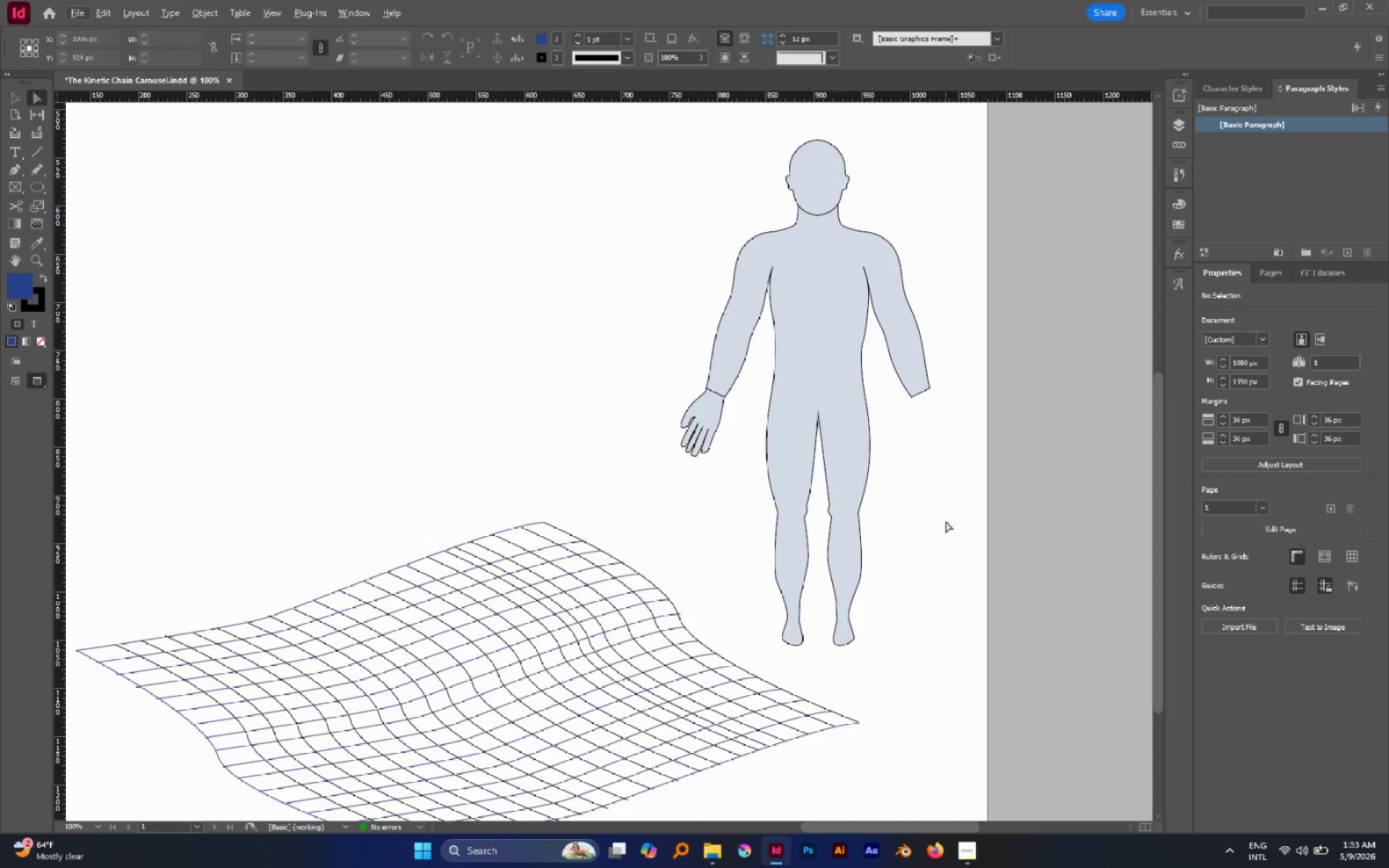 
left_click_drag(start_coordinate=[752, 399], to_coordinate=[773, 436])
 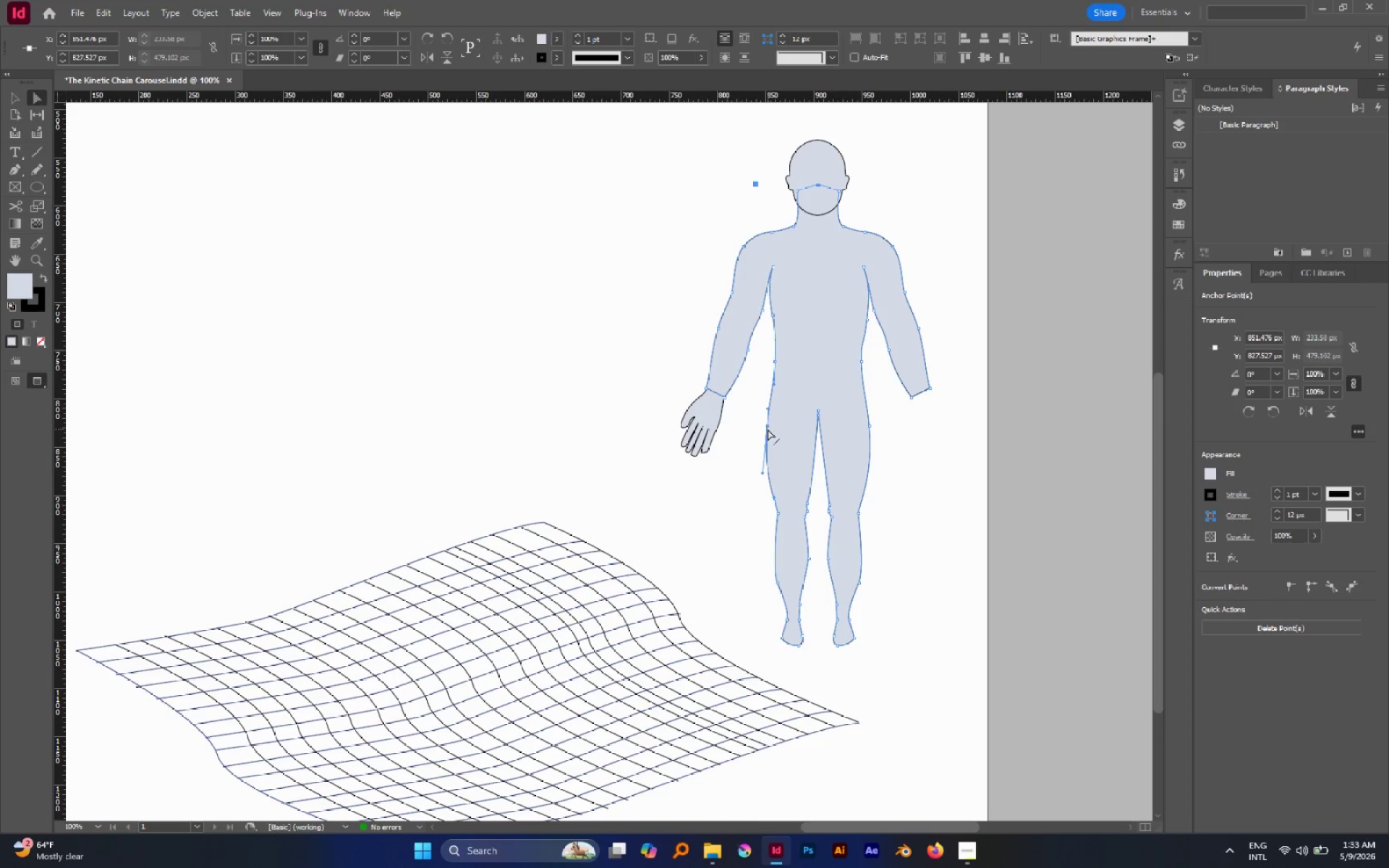 
left_click_drag(start_coordinate=[768, 429], to_coordinate=[768, 409])
 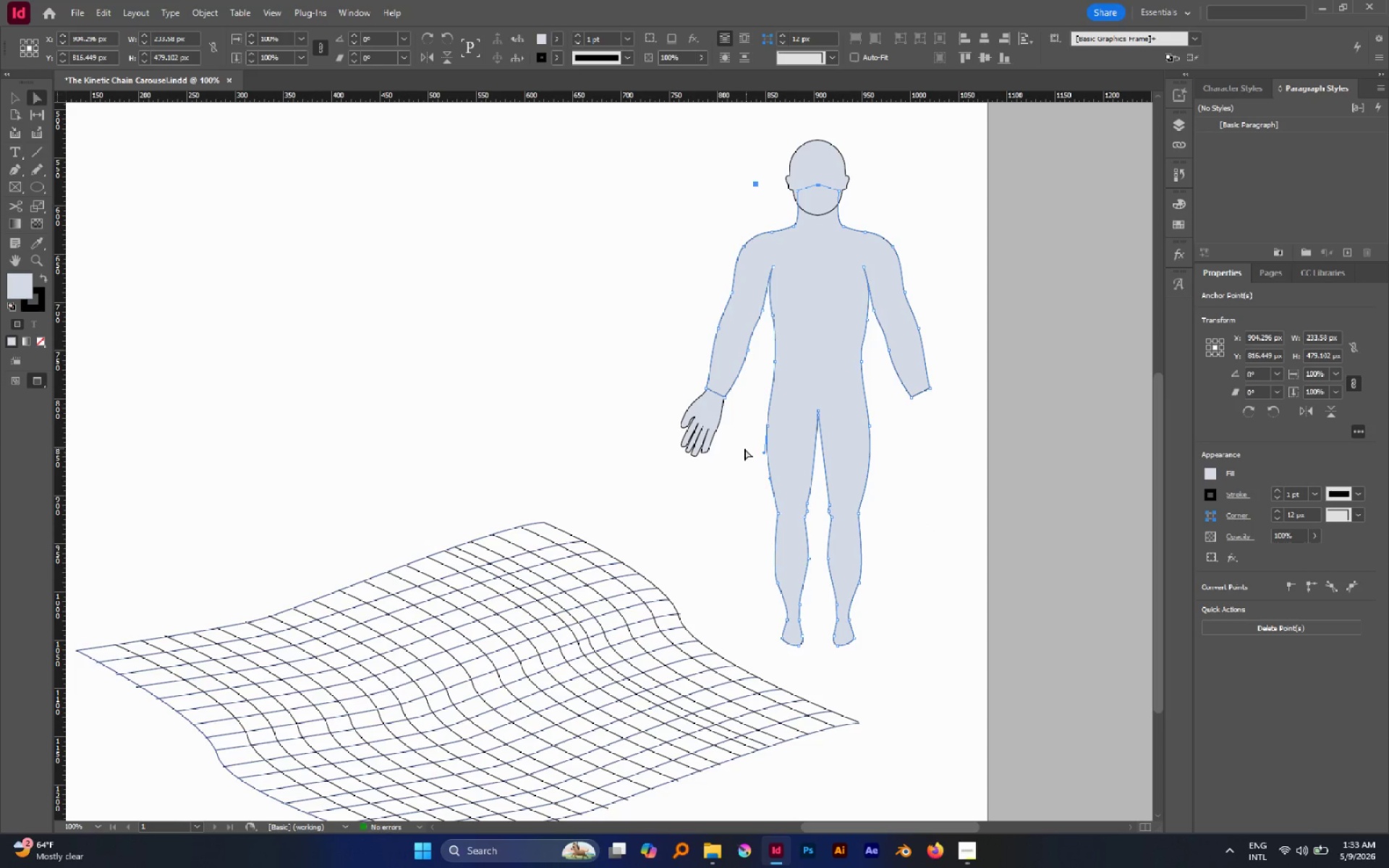 
left_click([744, 448])
 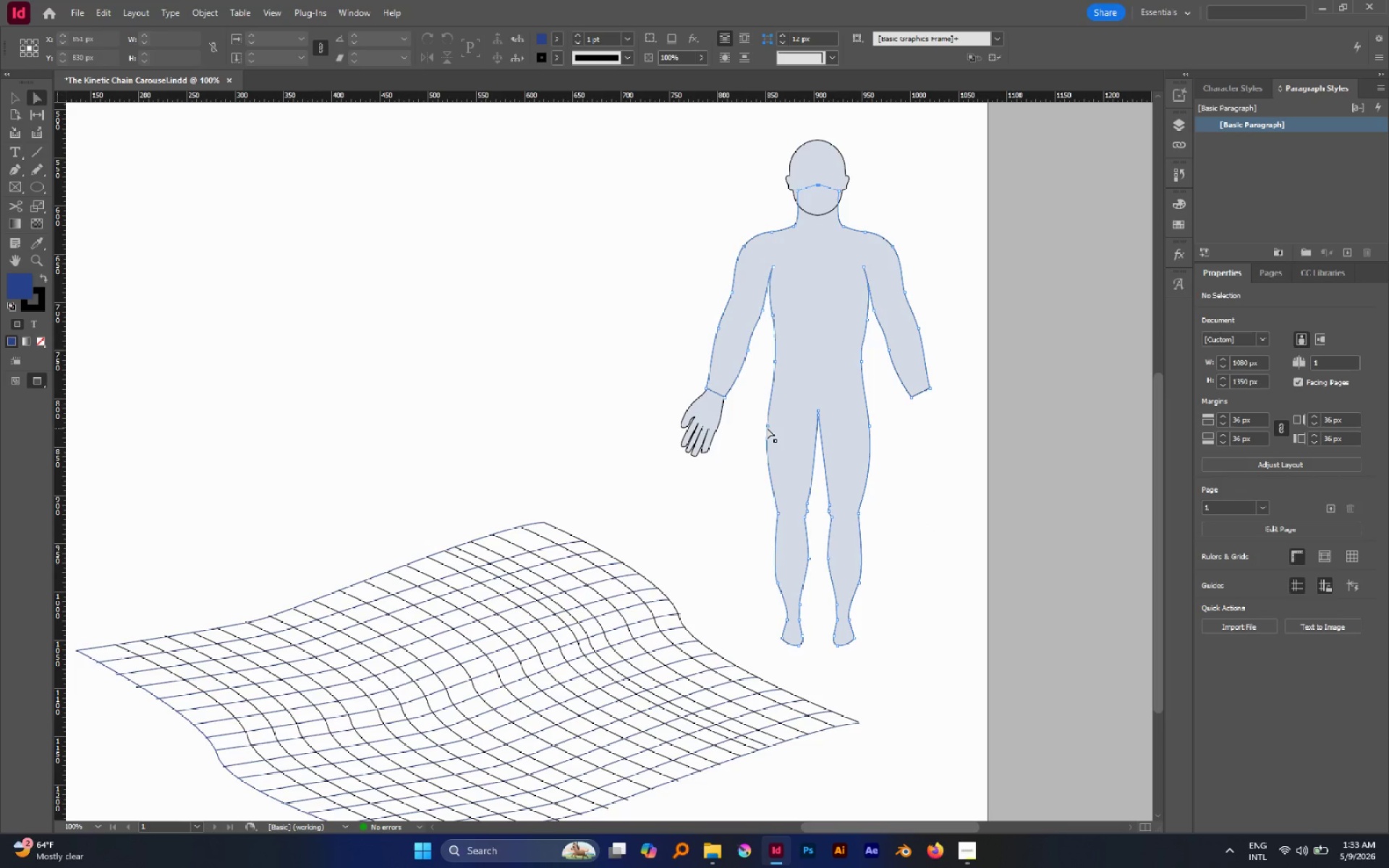 
left_click_drag(start_coordinate=[767, 427], to_coordinate=[769, 408])
 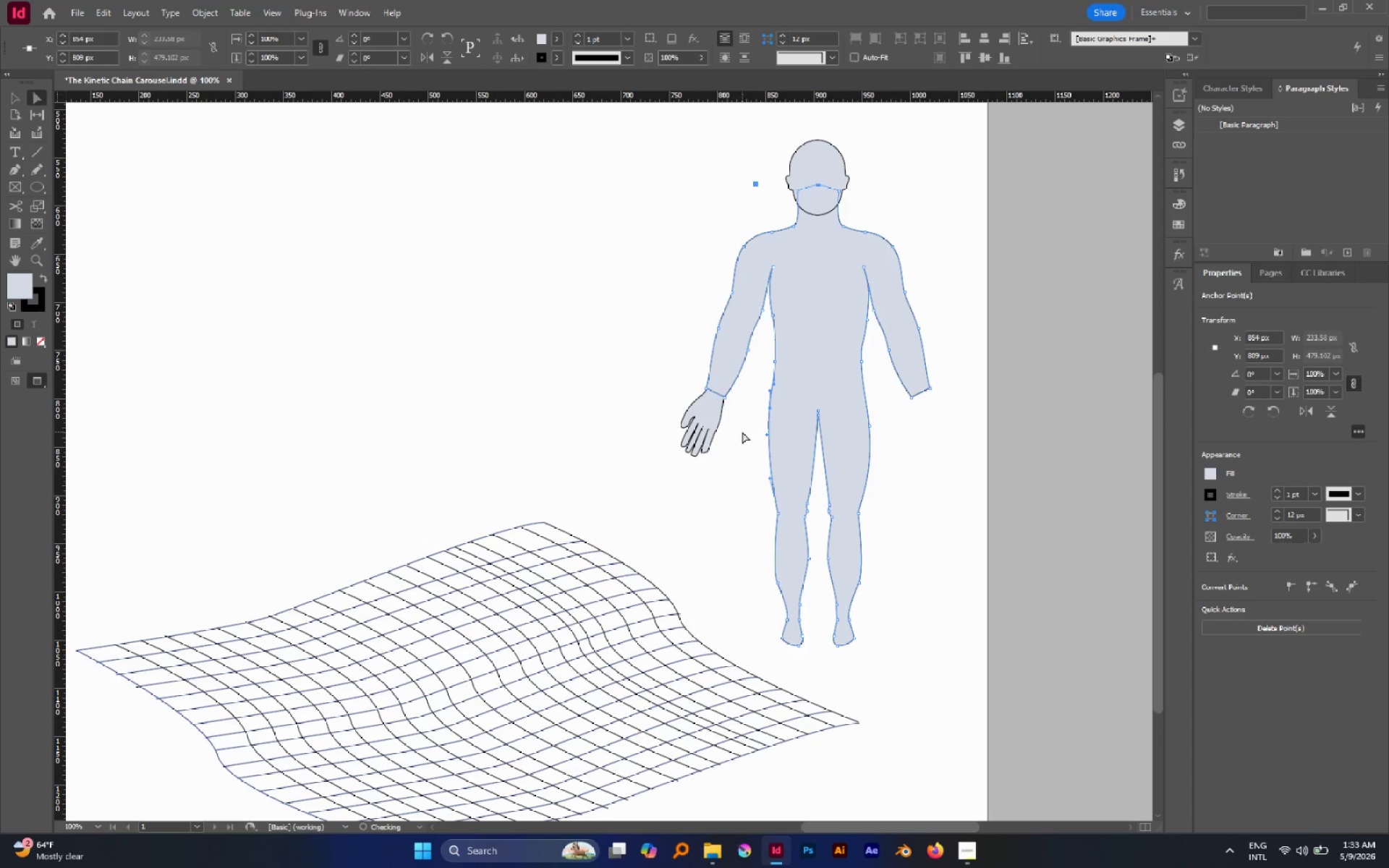 
left_click([742, 432])
 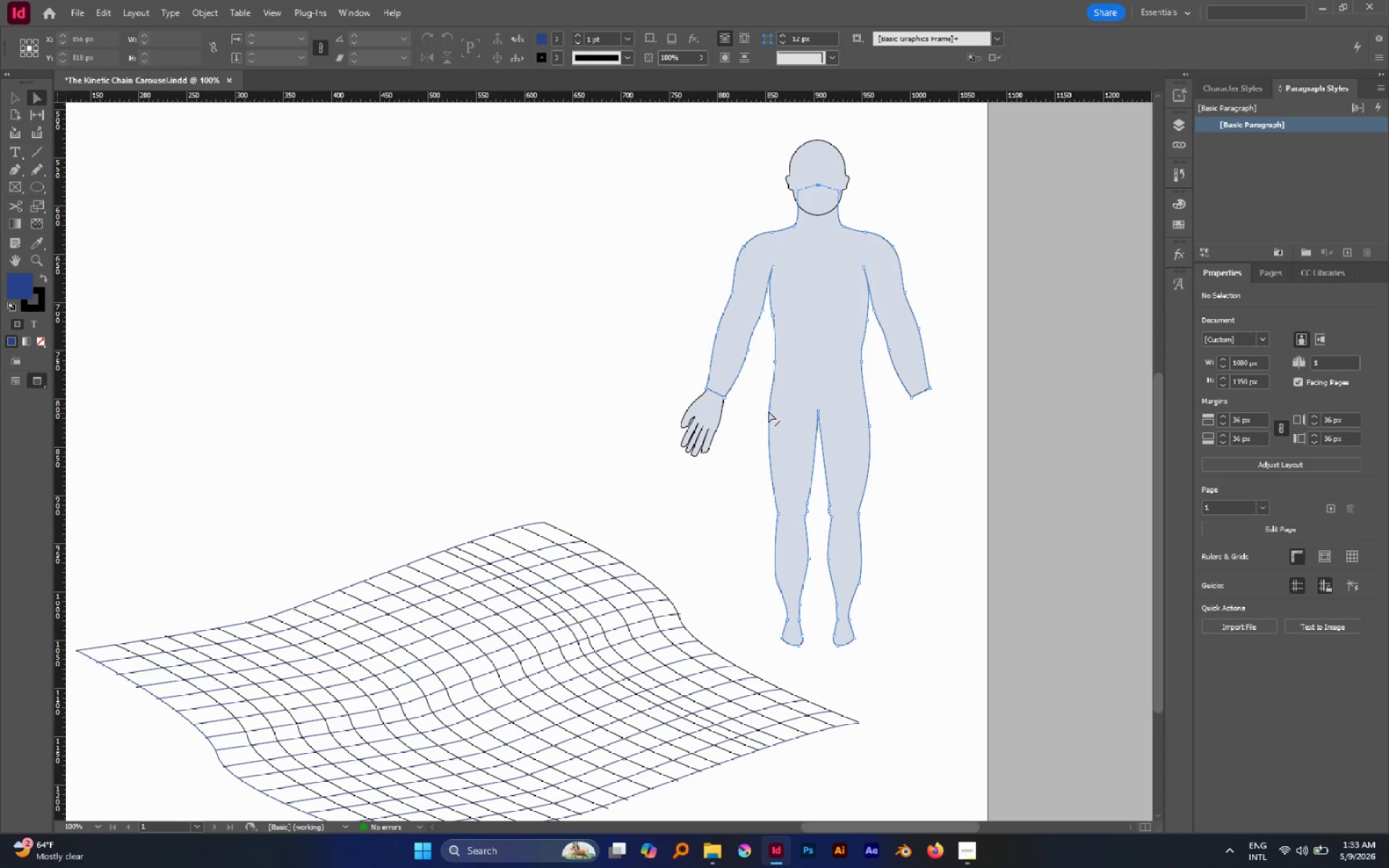 
left_click([771, 409])
 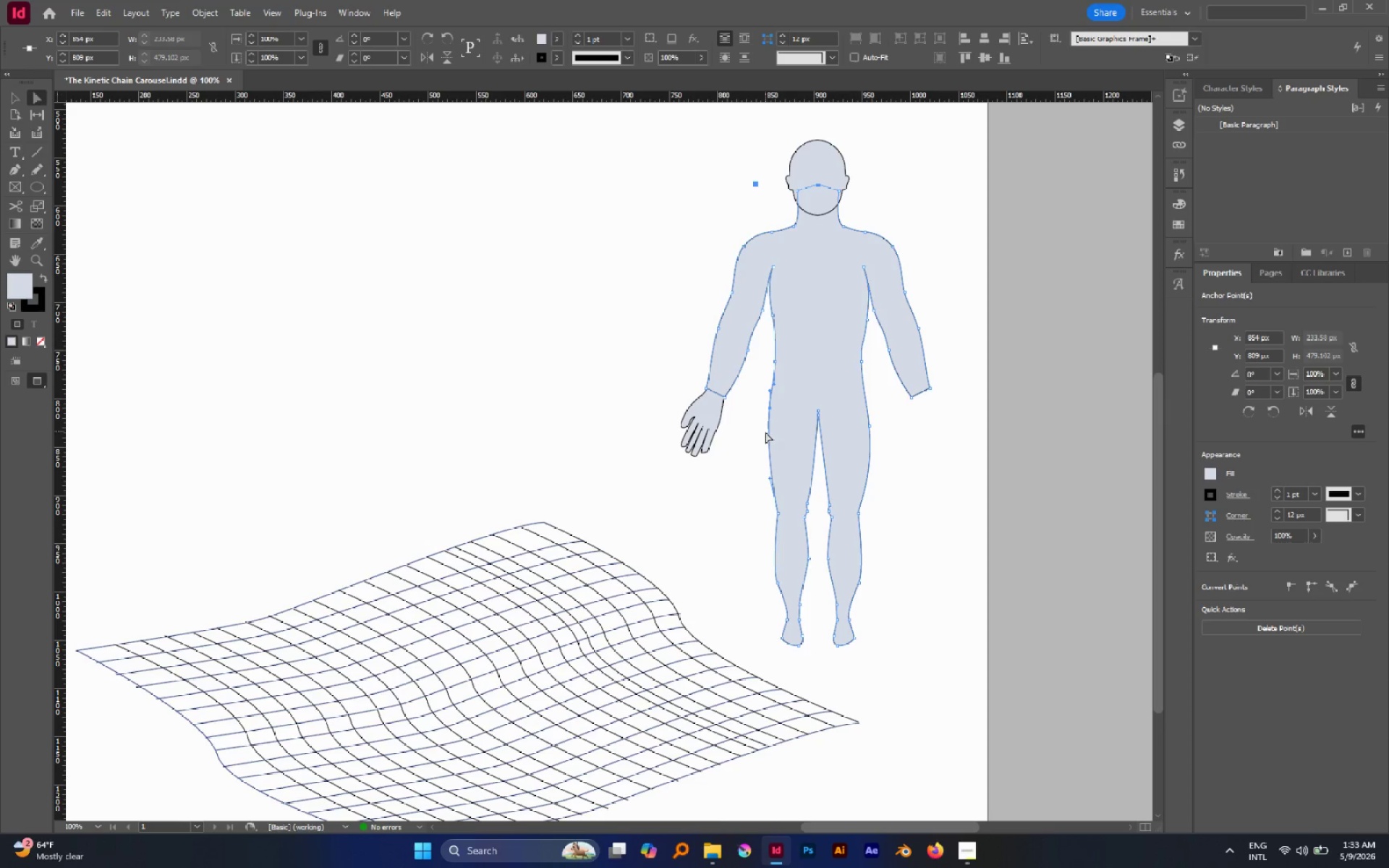 
left_click_drag(start_coordinate=[766, 432], to_coordinate=[765, 441])
 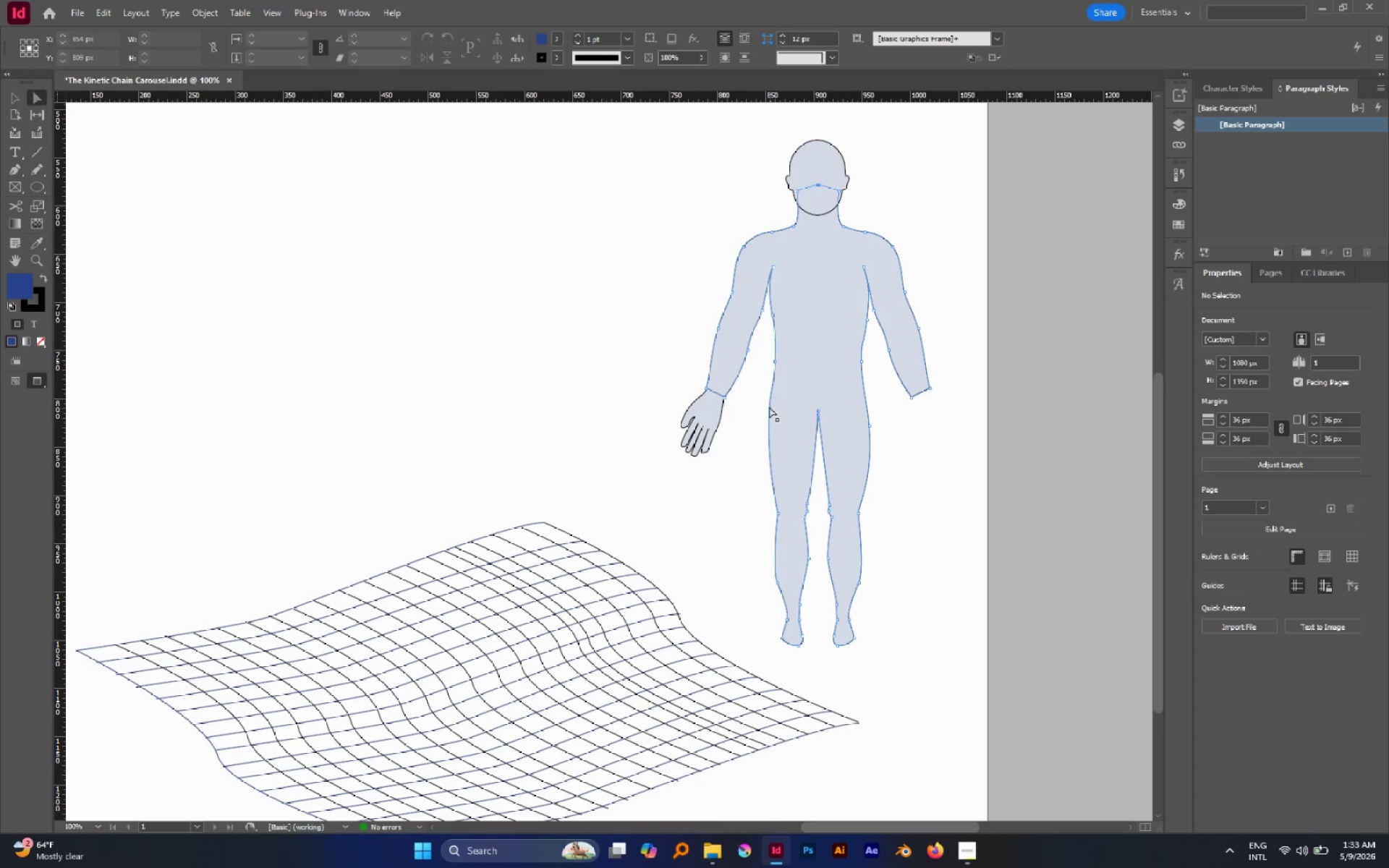 
left_click([769, 407])
 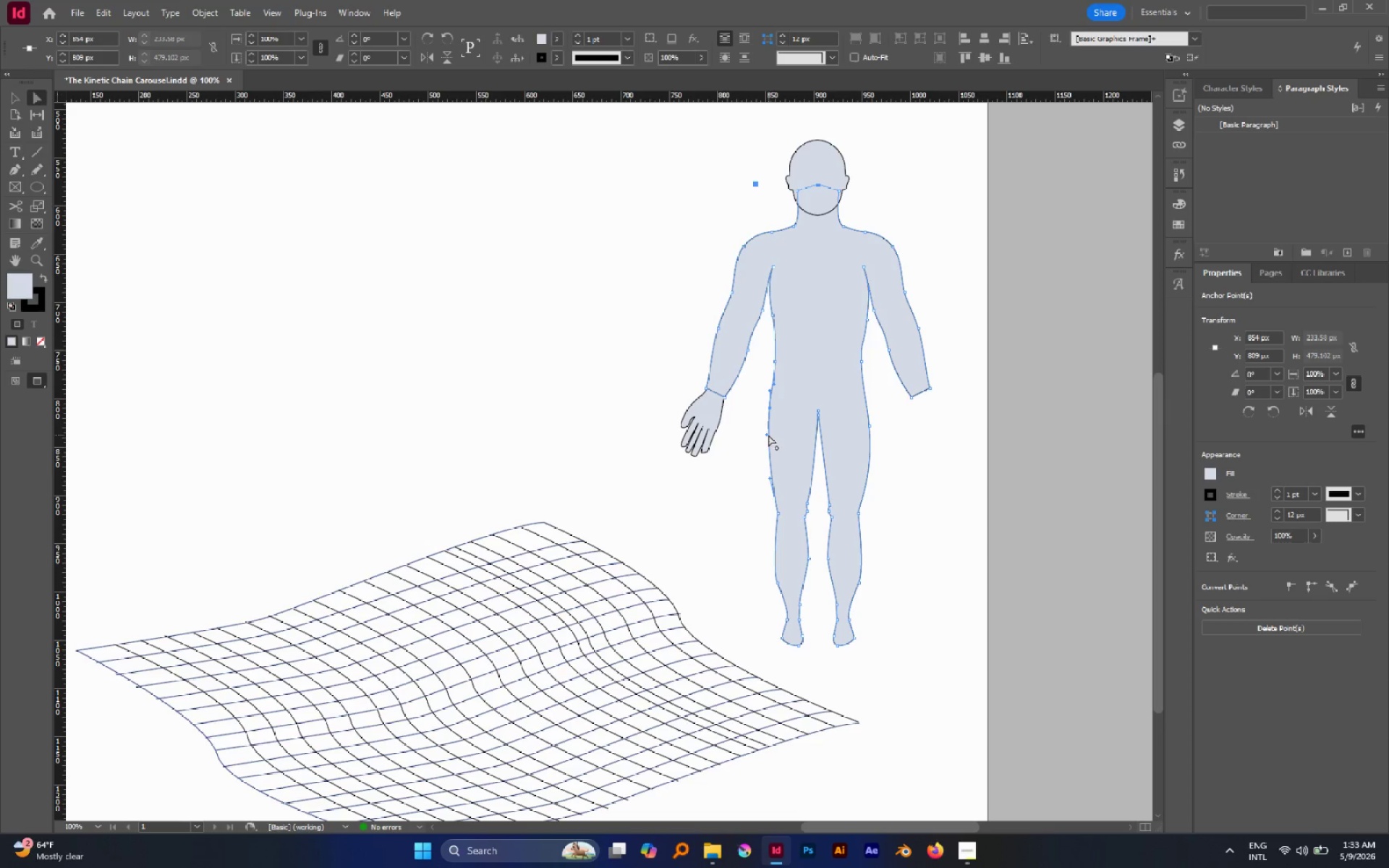 
left_click_drag(start_coordinate=[768, 435], to_coordinate=[765, 446])
 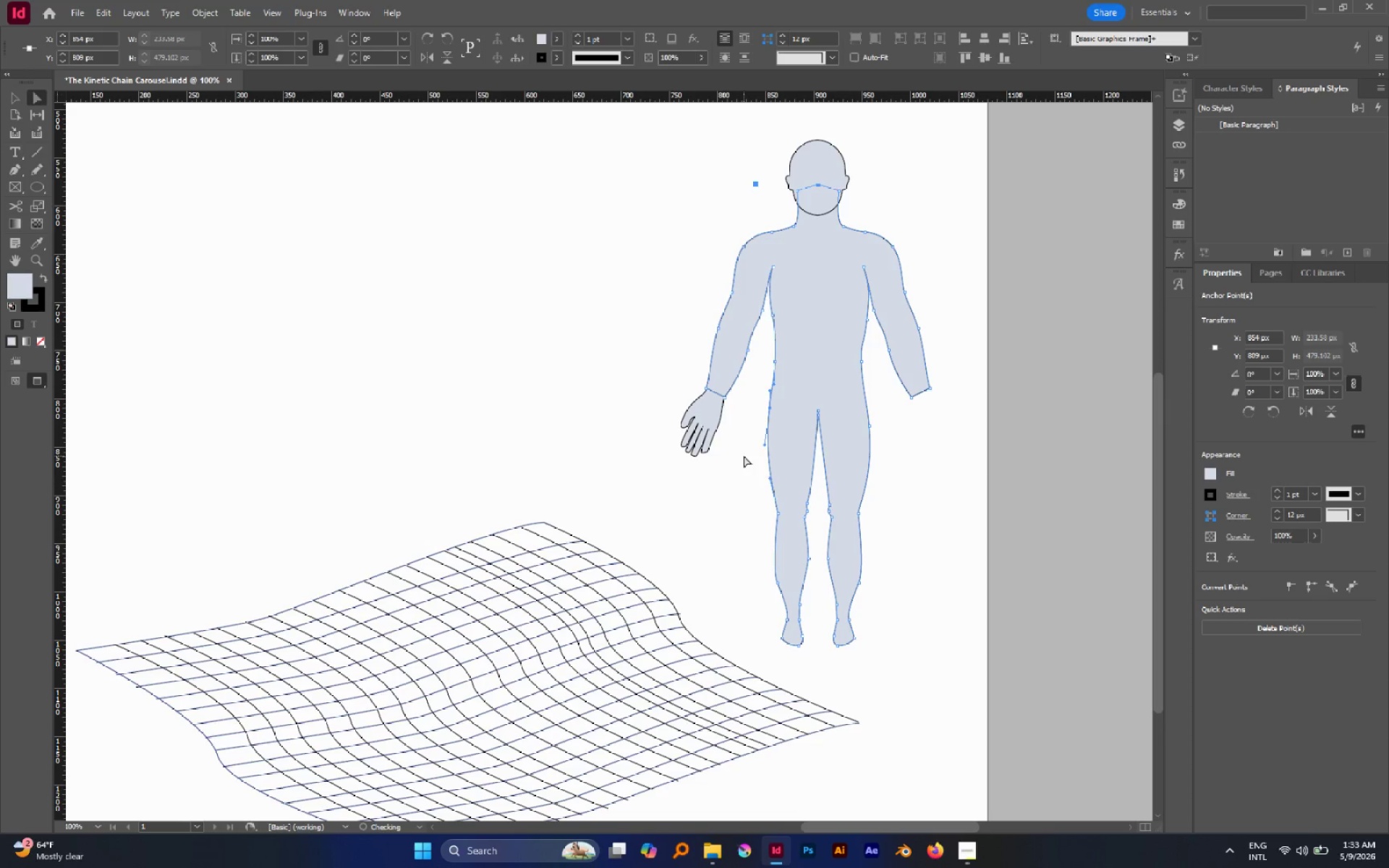 
left_click([744, 456])